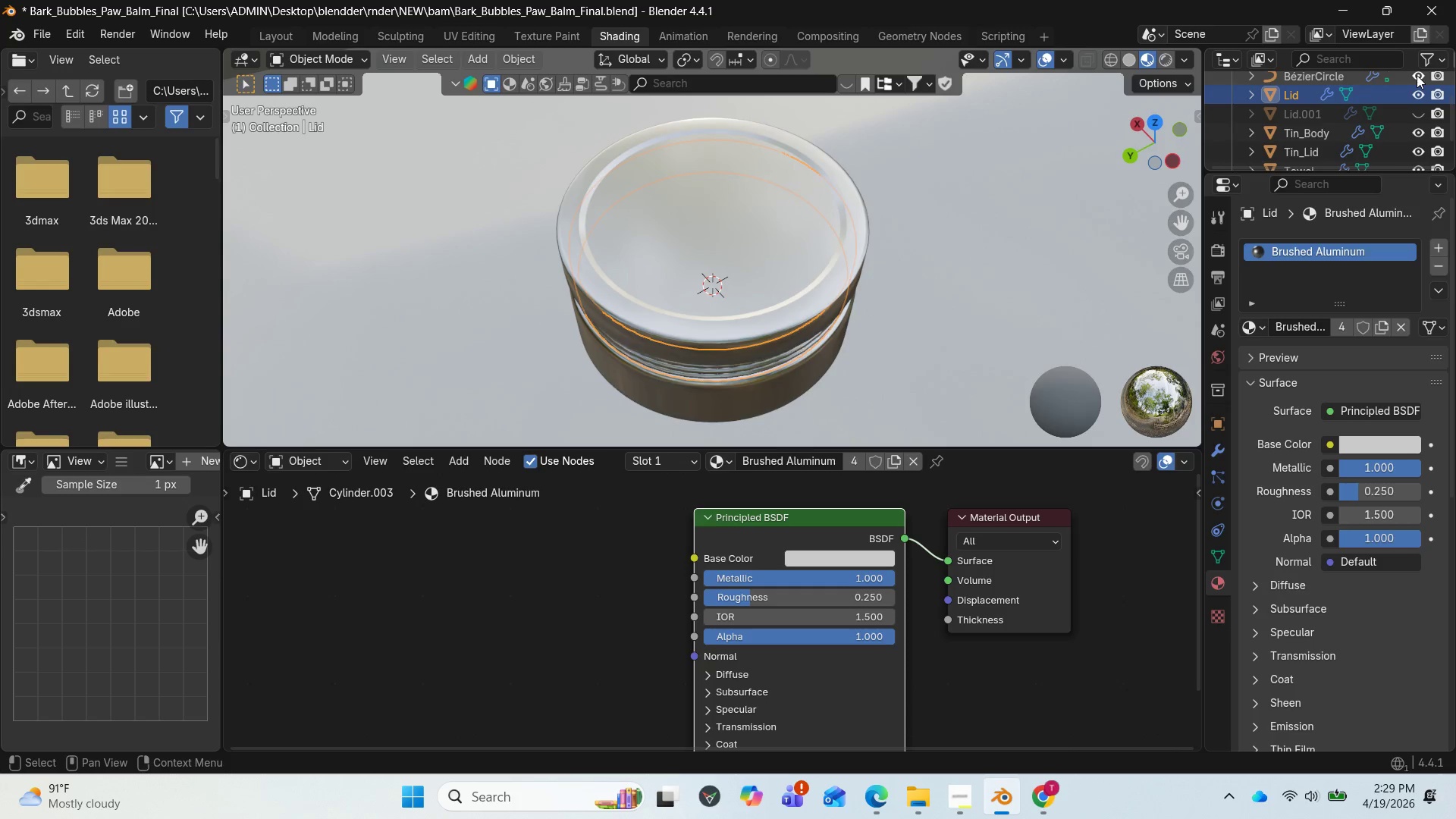 
left_click_drag(start_coordinate=[1146, 145], to_coordinate=[1187, 423])
 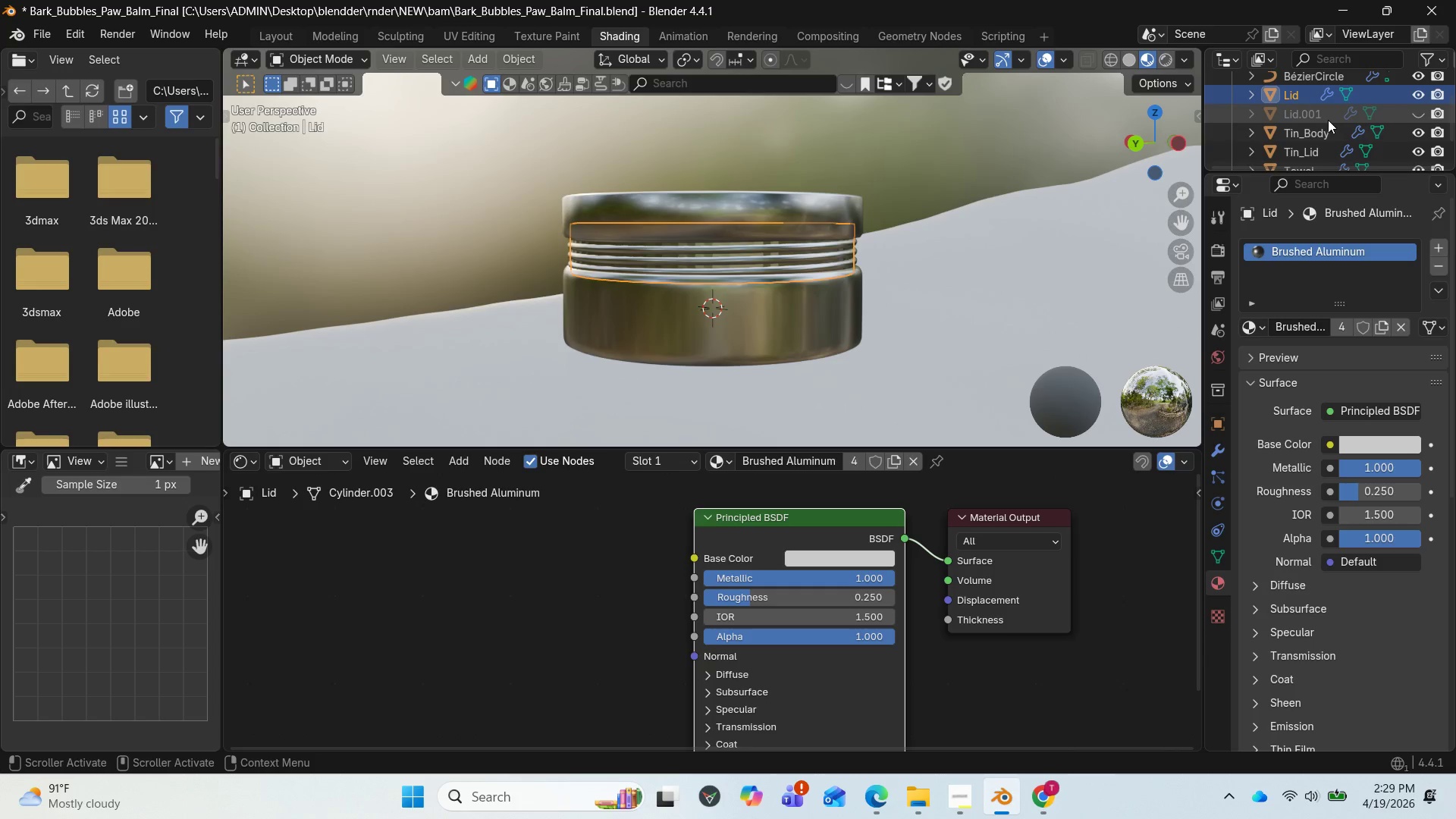 
scroll: coordinate [1325, 125], scroll_direction: down, amount: 2.0
 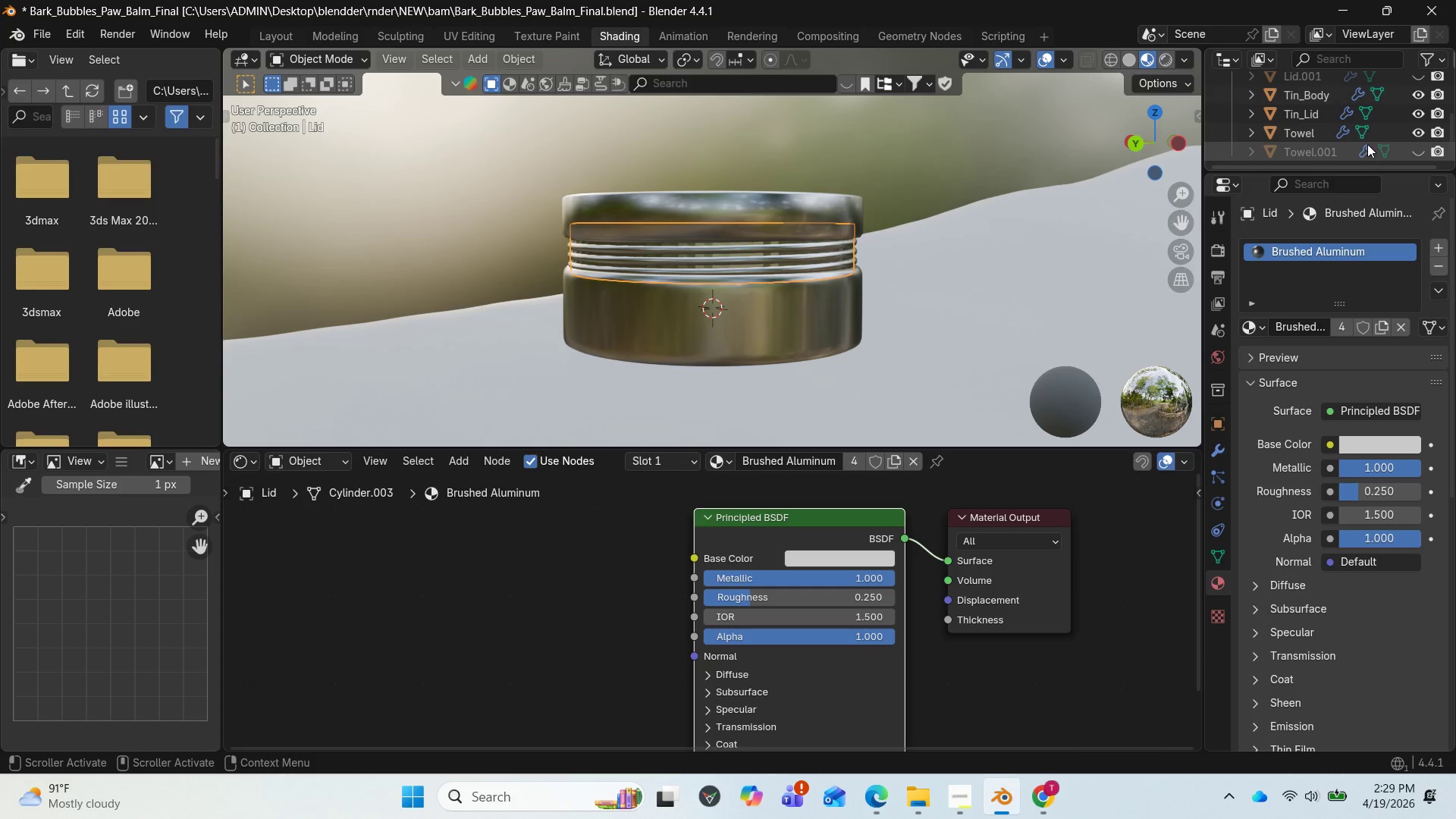 
scroll: coordinate [1370, 144], scroll_direction: up, amount: 1.0
 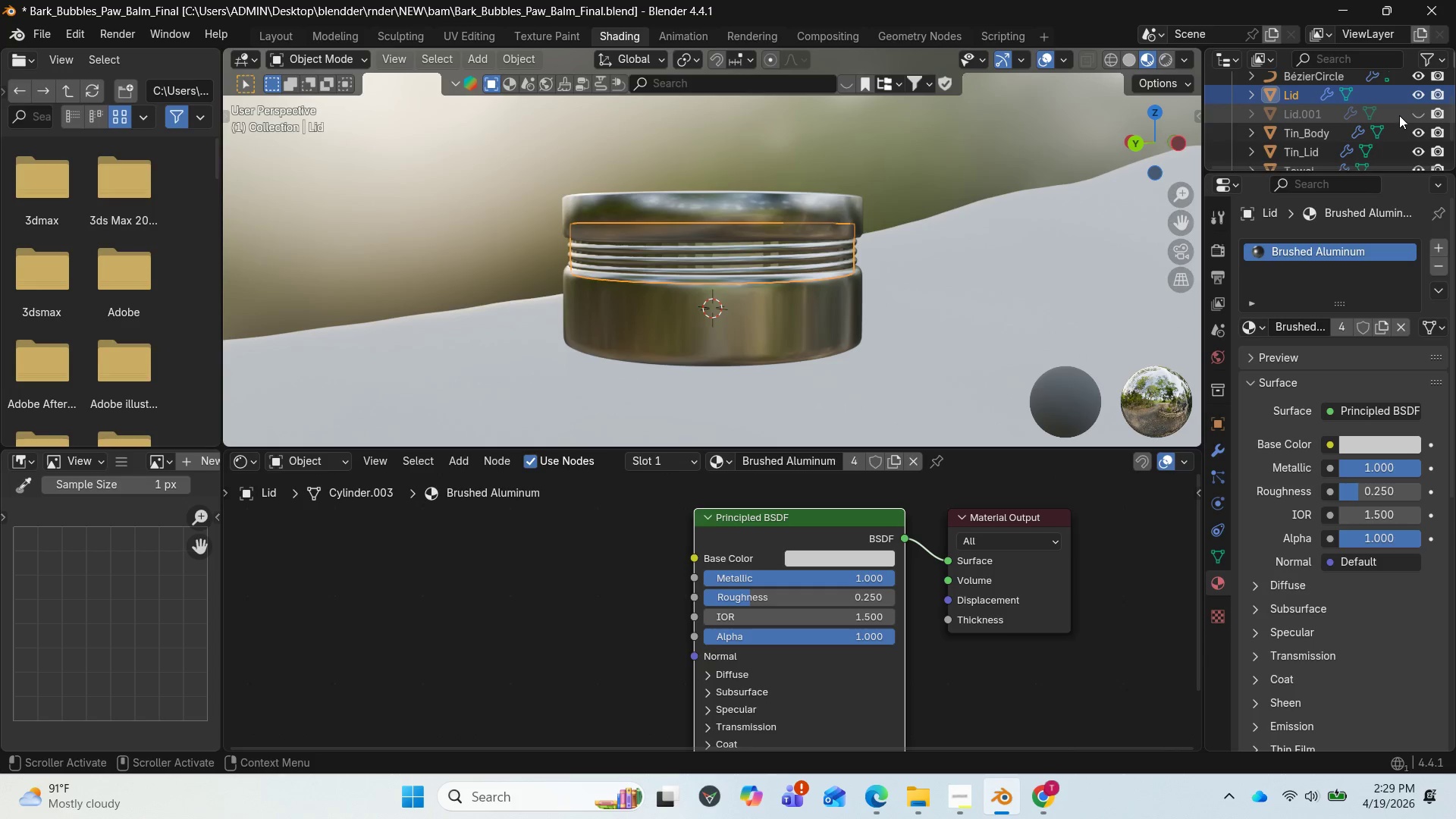 
scroll: coordinate [1385, 133], scroll_direction: down, amount: 2.0
 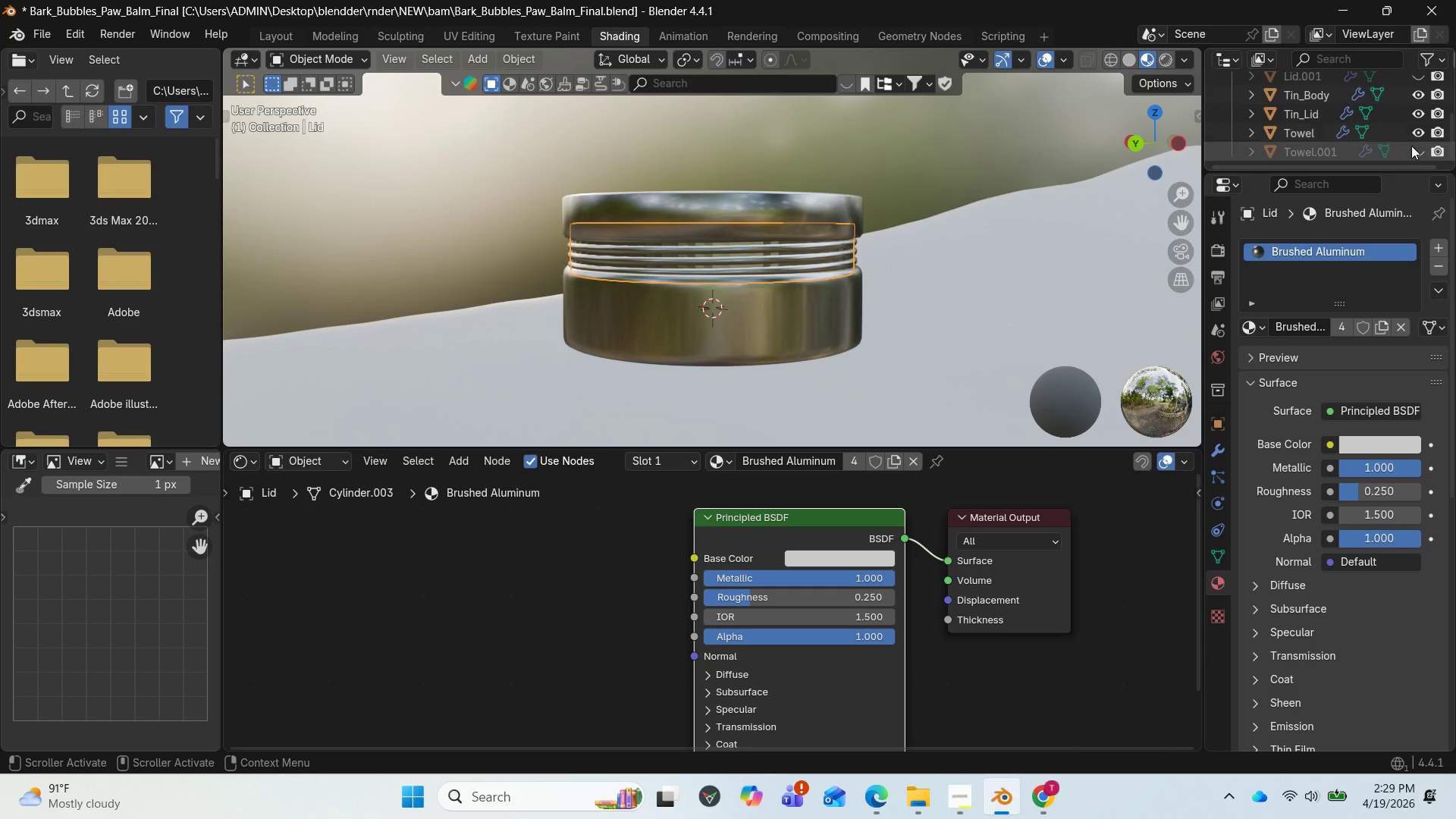 
mouse_move([1395, 149])
 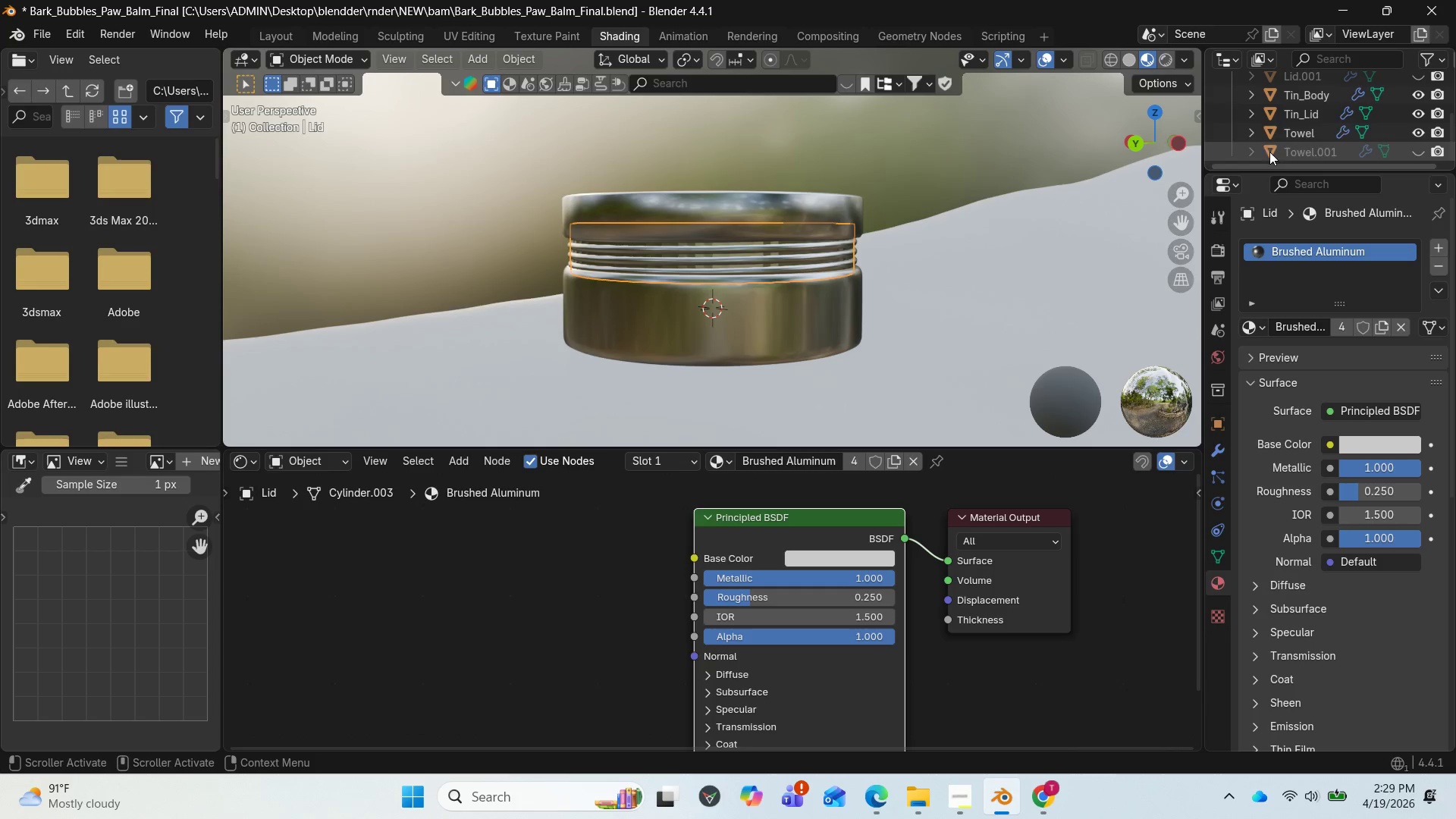 
scroll: coordinate [1315, 138], scroll_direction: up, amount: 1.0
 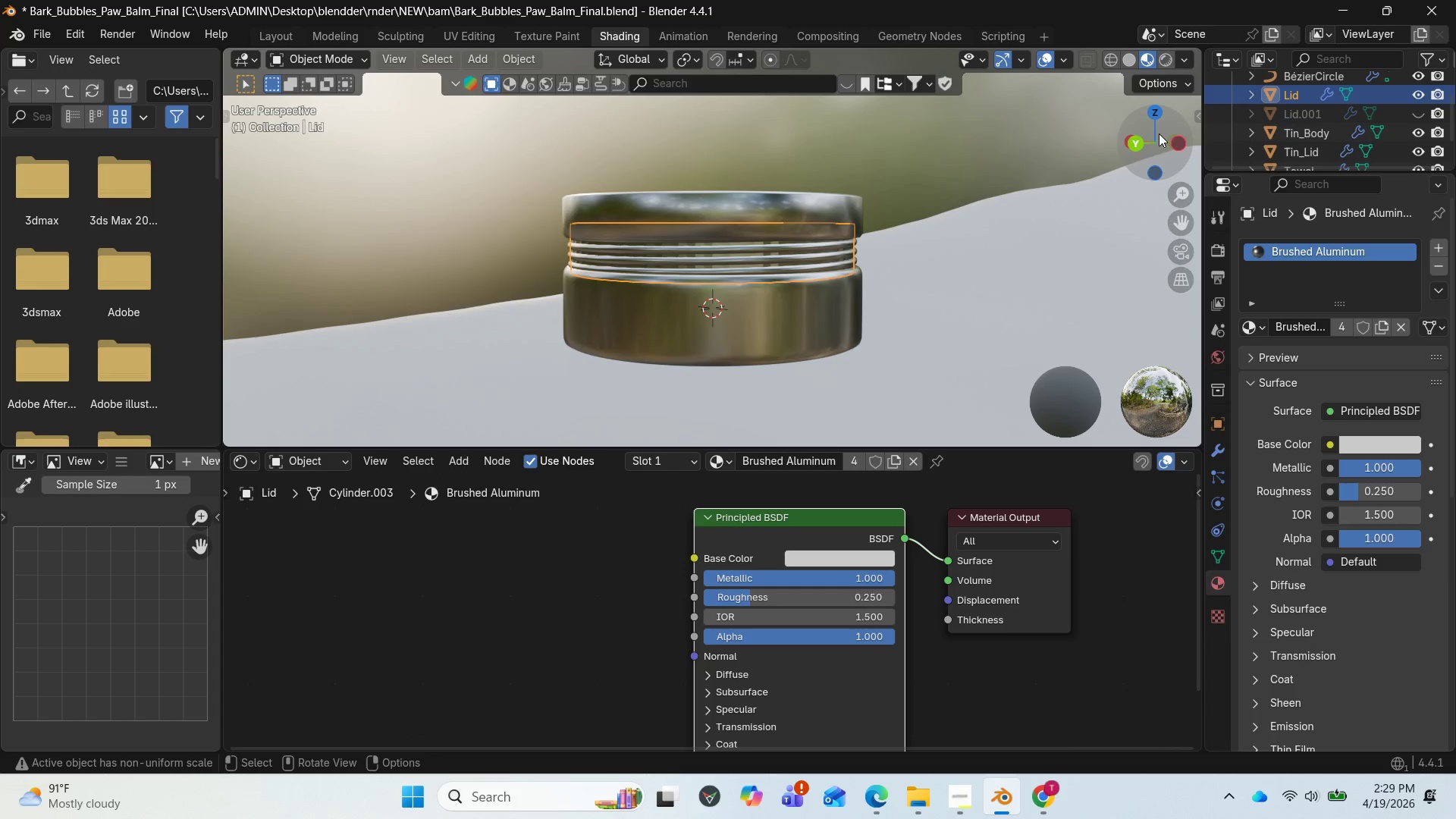 
left_click_drag(start_coordinate=[1151, 138], to_coordinate=[1177, 148])
 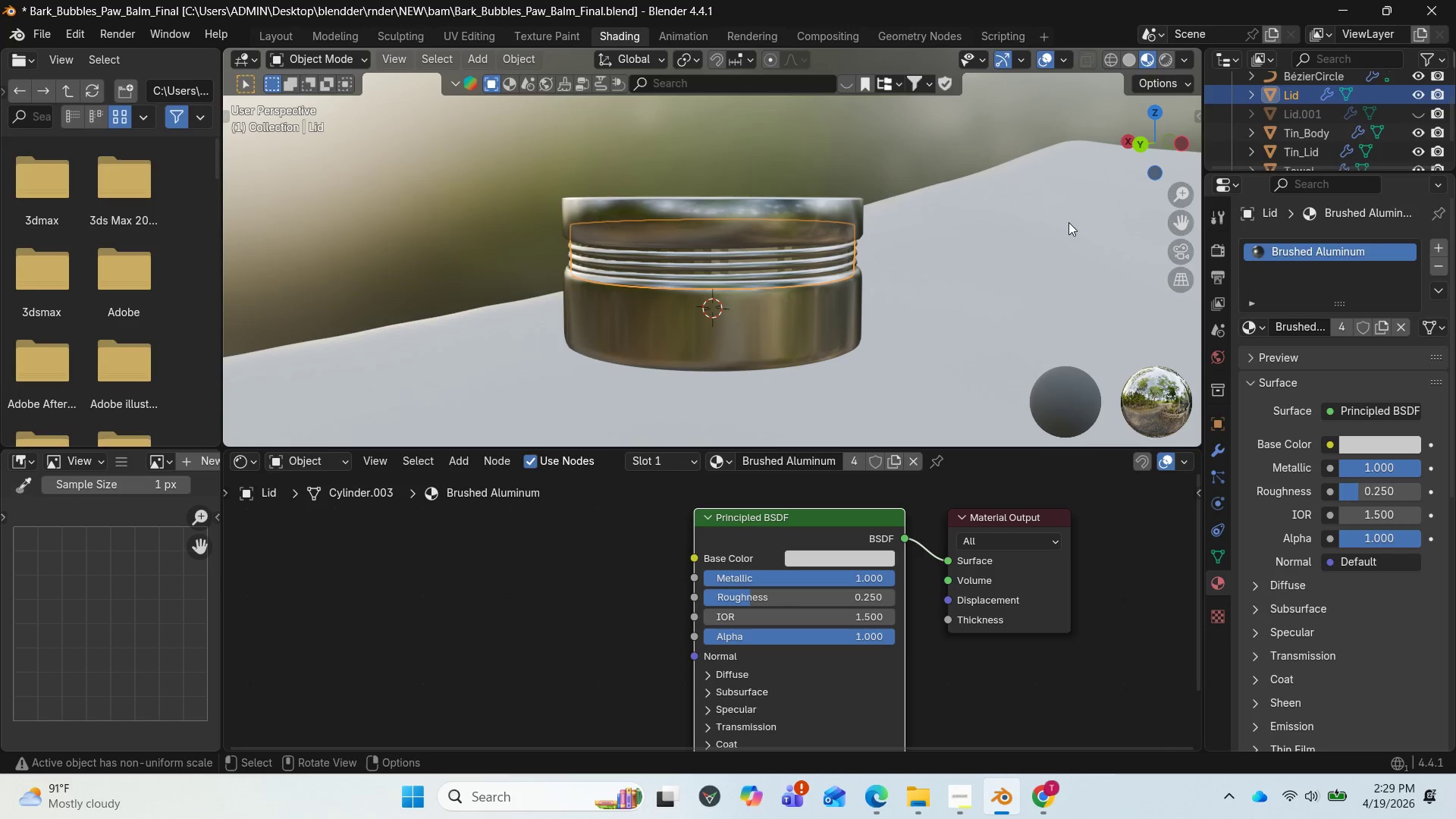 
left_click([1066, 224])
 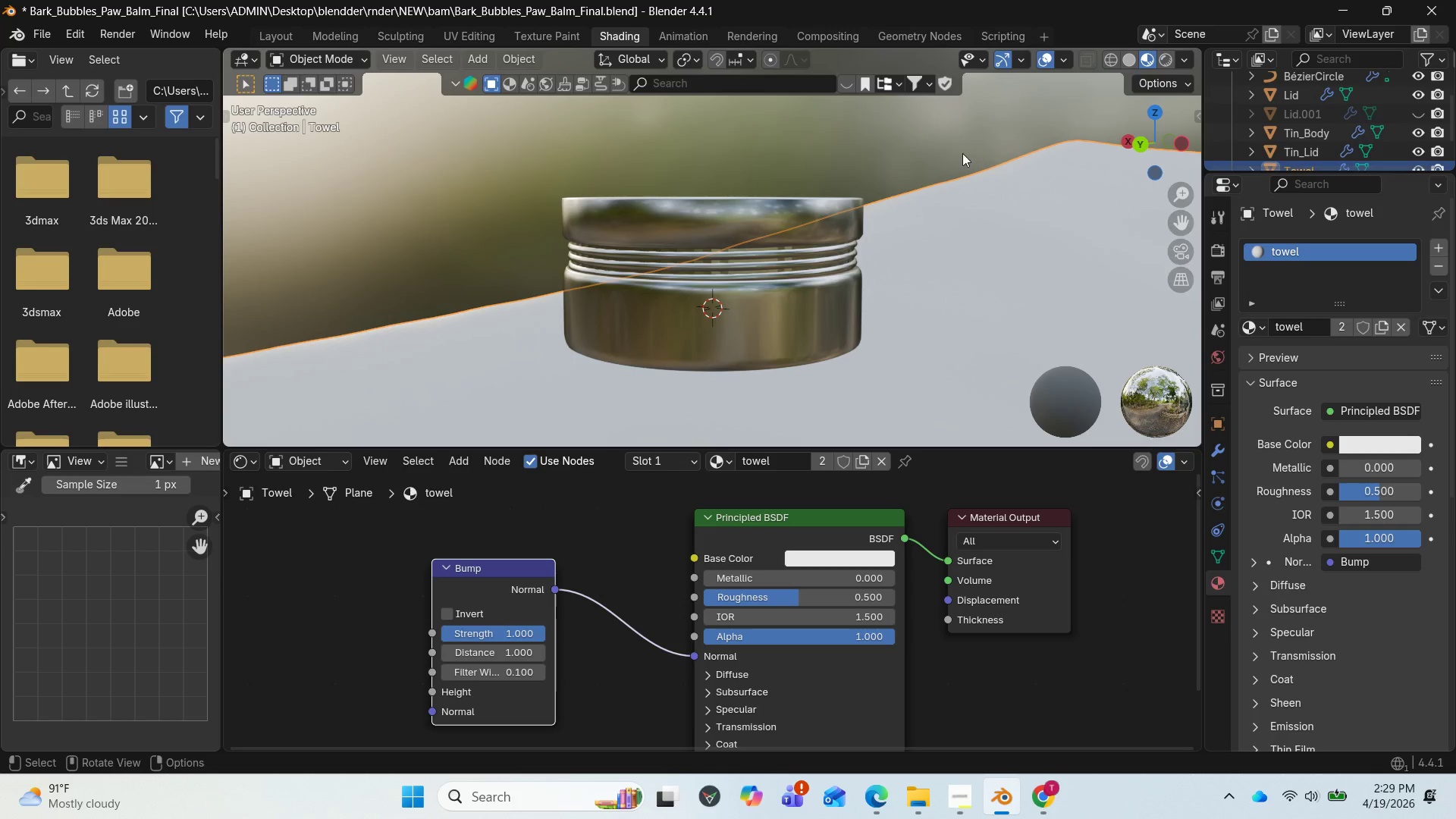 
left_click([961, 143])
 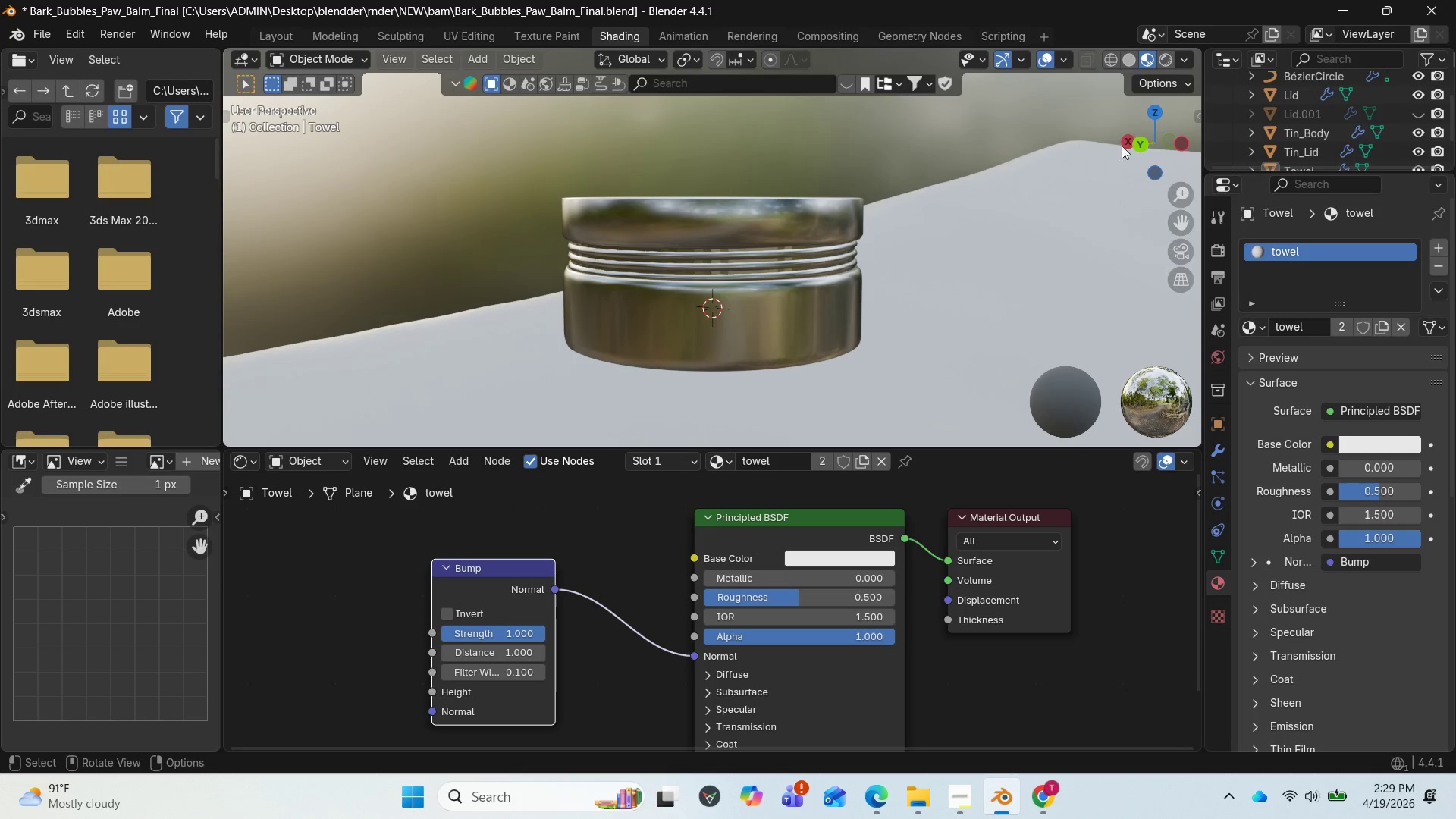 
left_click_drag(start_coordinate=[1156, 146], to_coordinate=[1034, 176])
 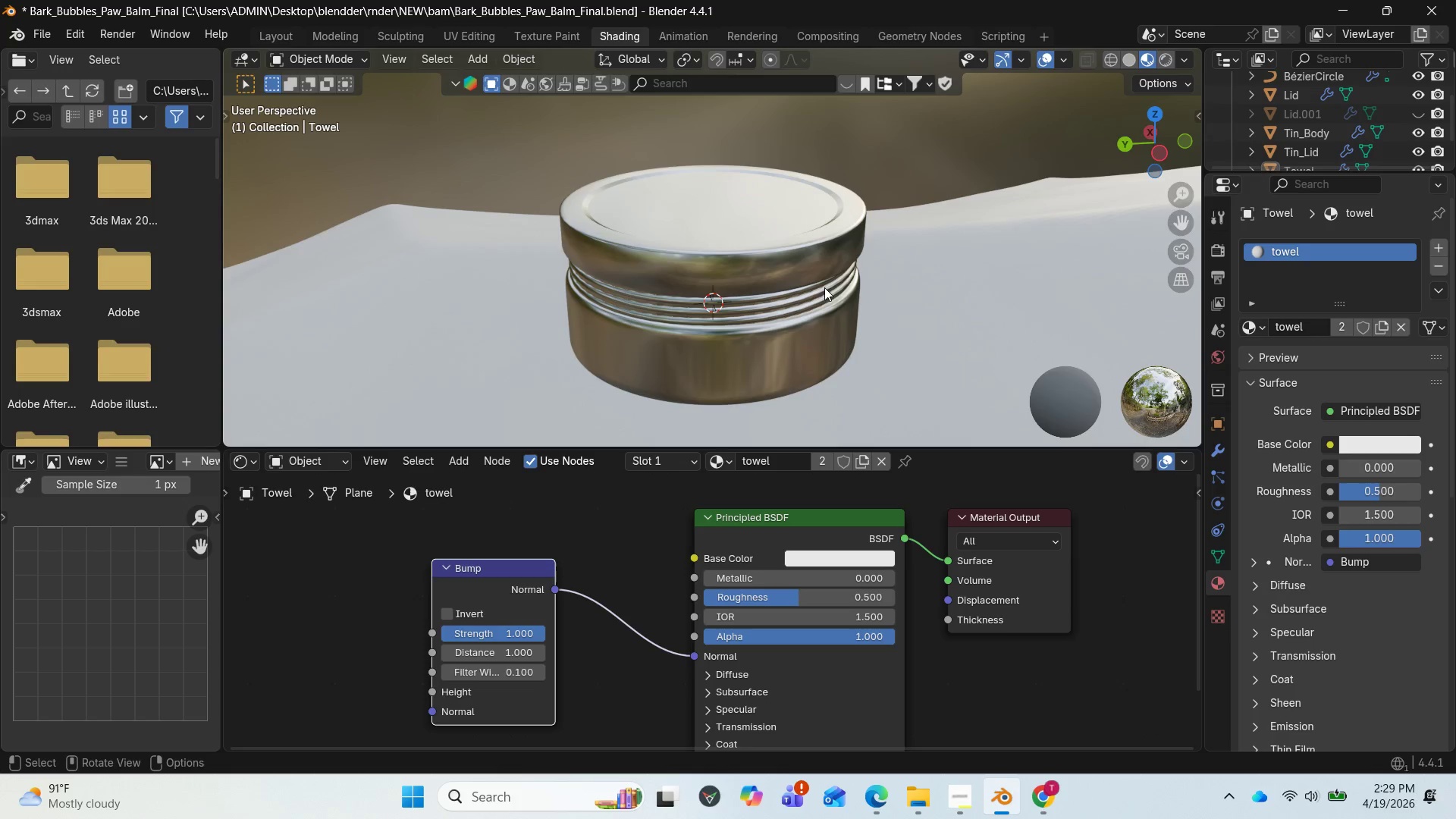 
scroll: coordinate [824, 282], scroll_direction: down, amount: 1.0
 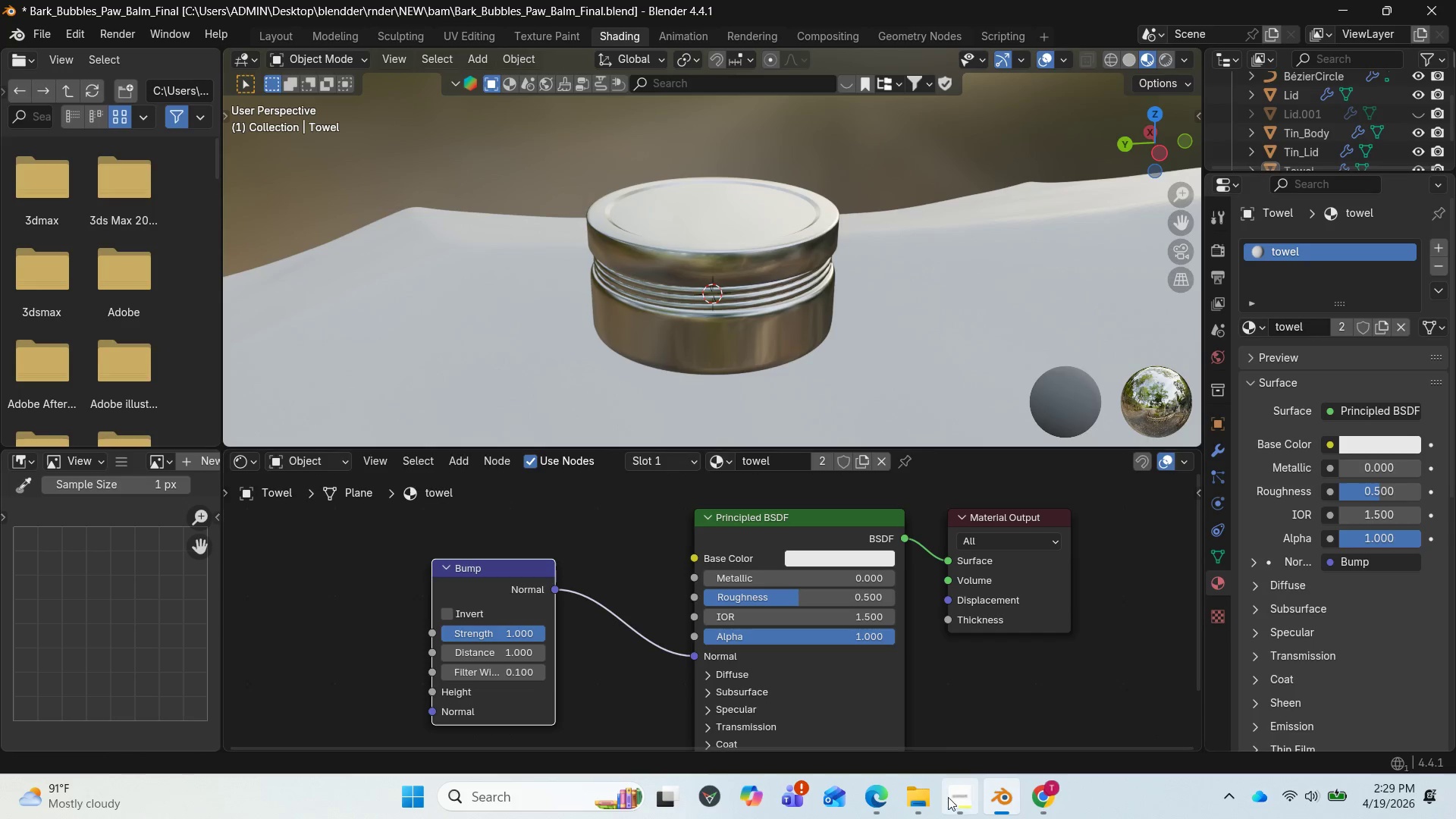 
left_click([960, 805])